 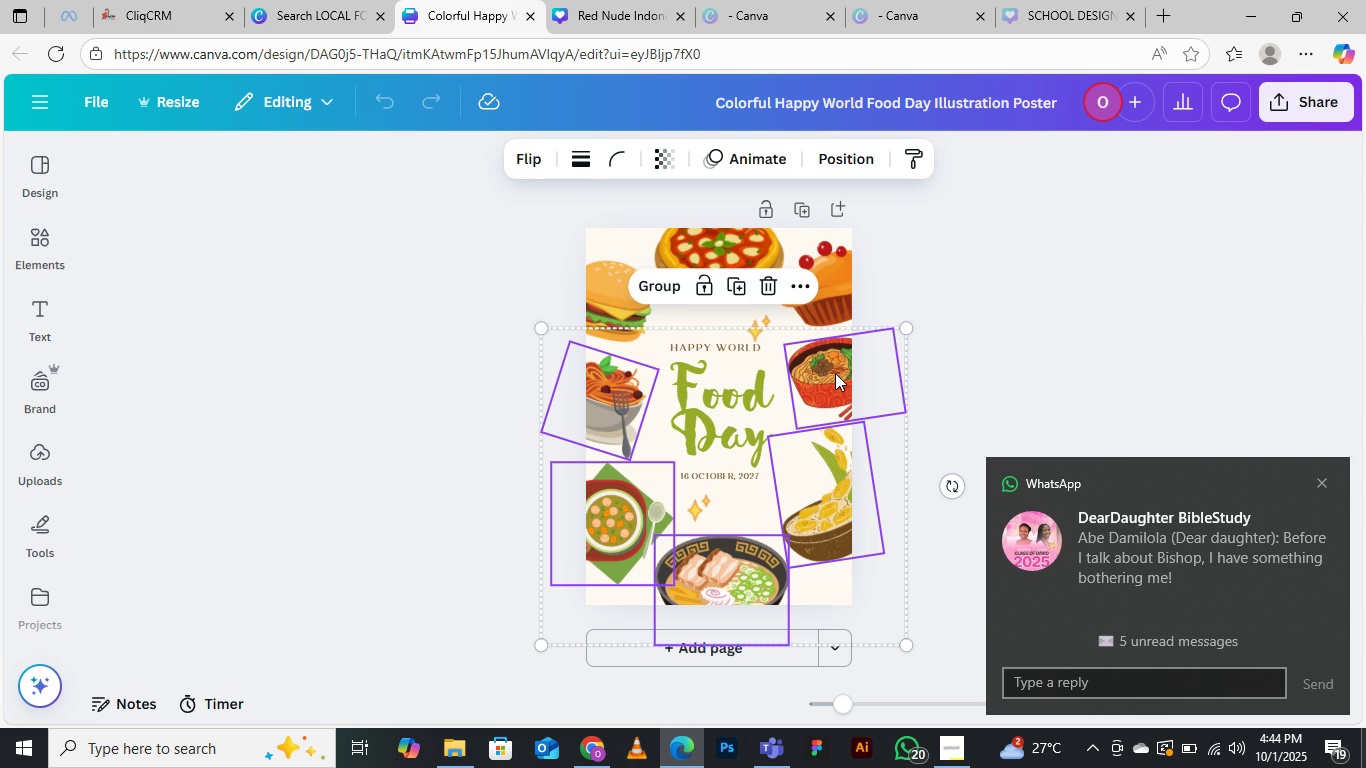 
right_click([835, 373])
 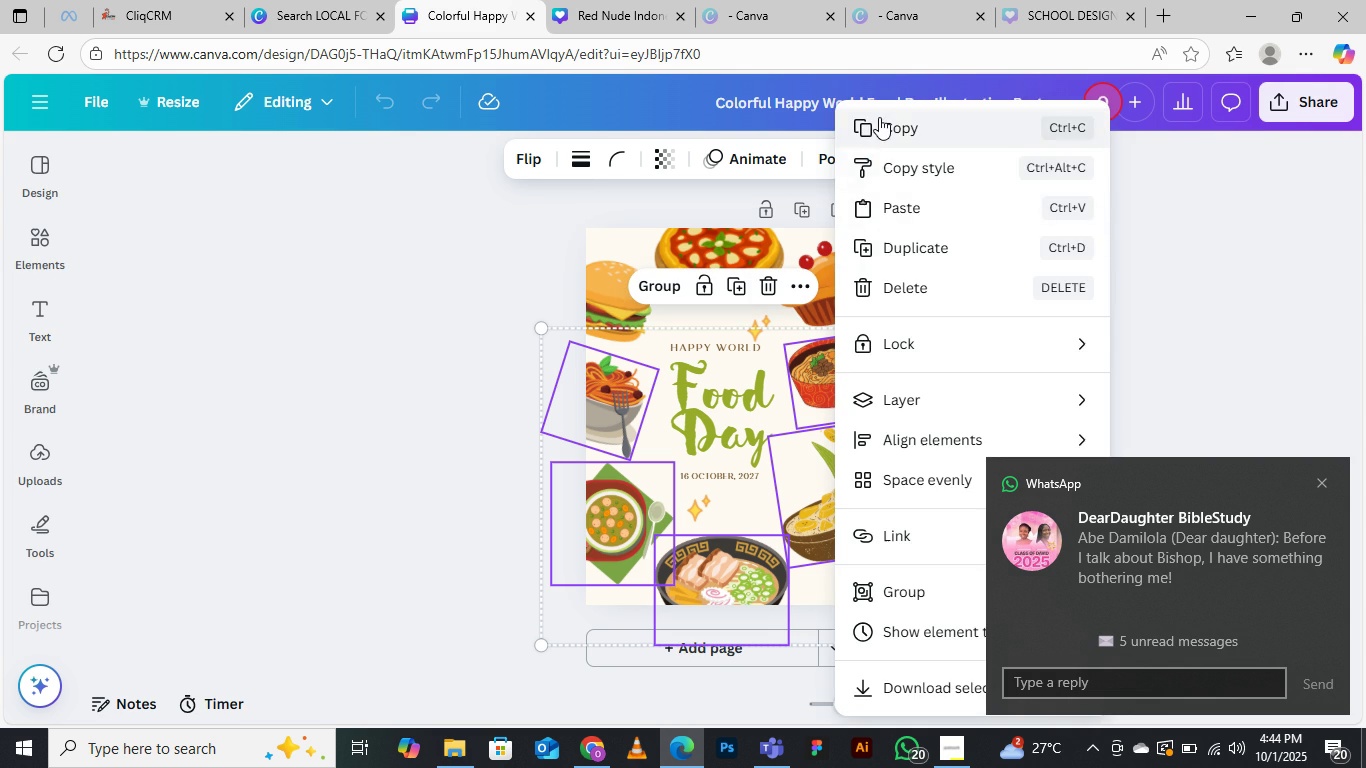 
left_click([879, 117])
 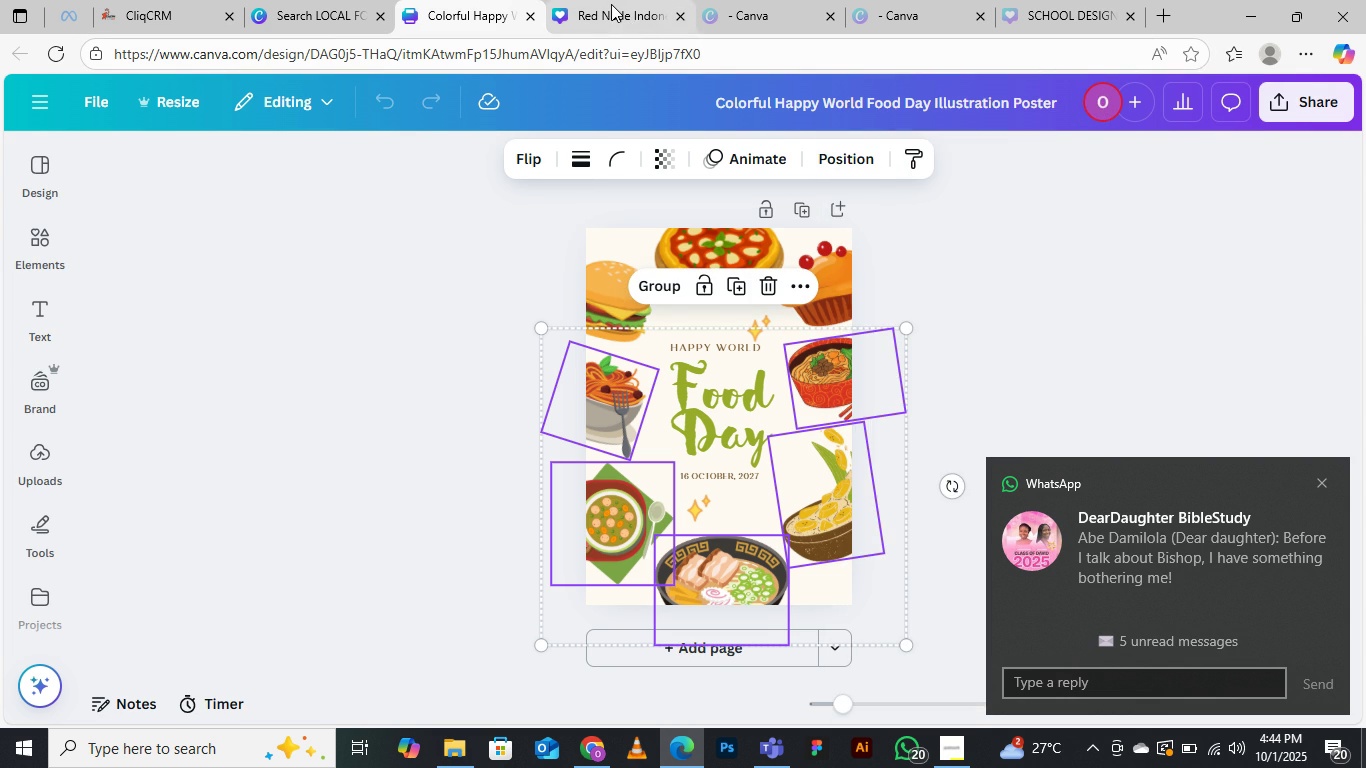 
left_click([611, 4])
 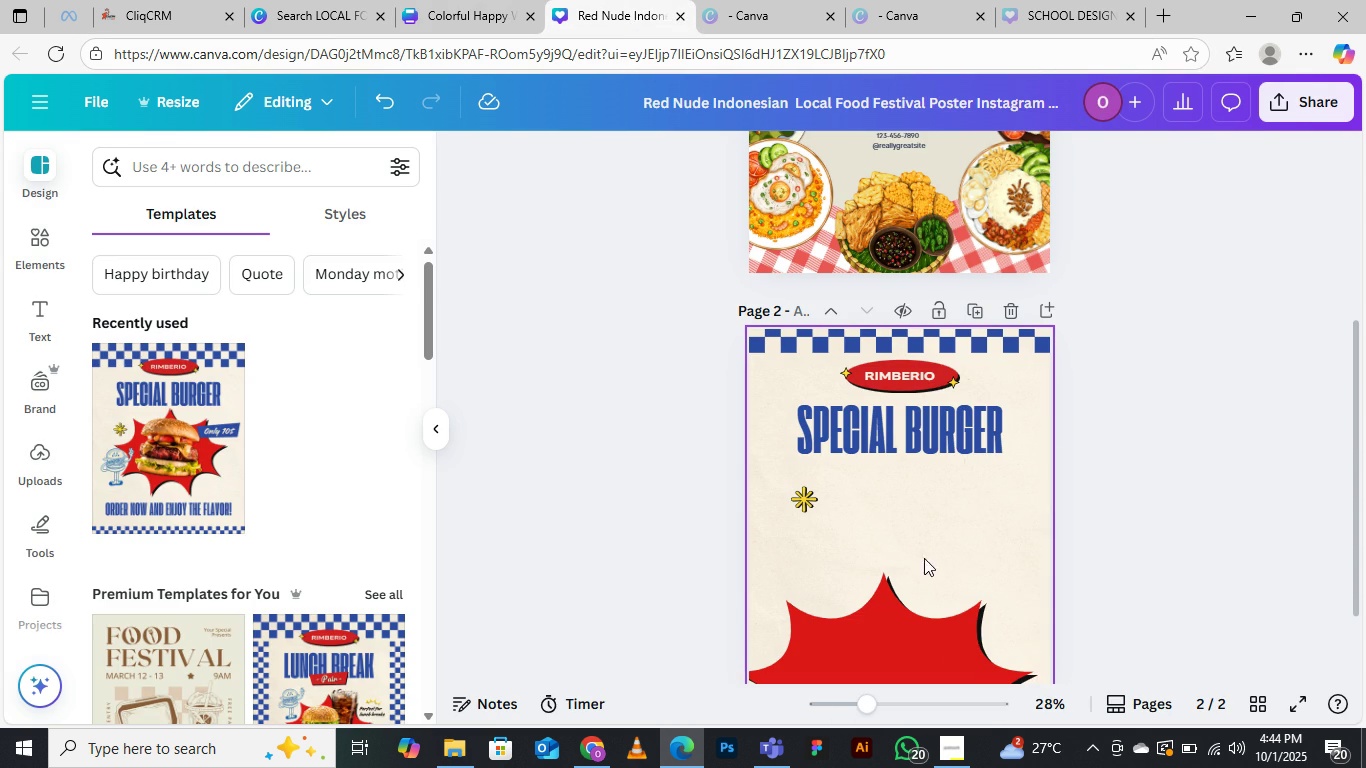 
scroll: coordinate [916, 529], scroll_direction: down, amount: 2.0
 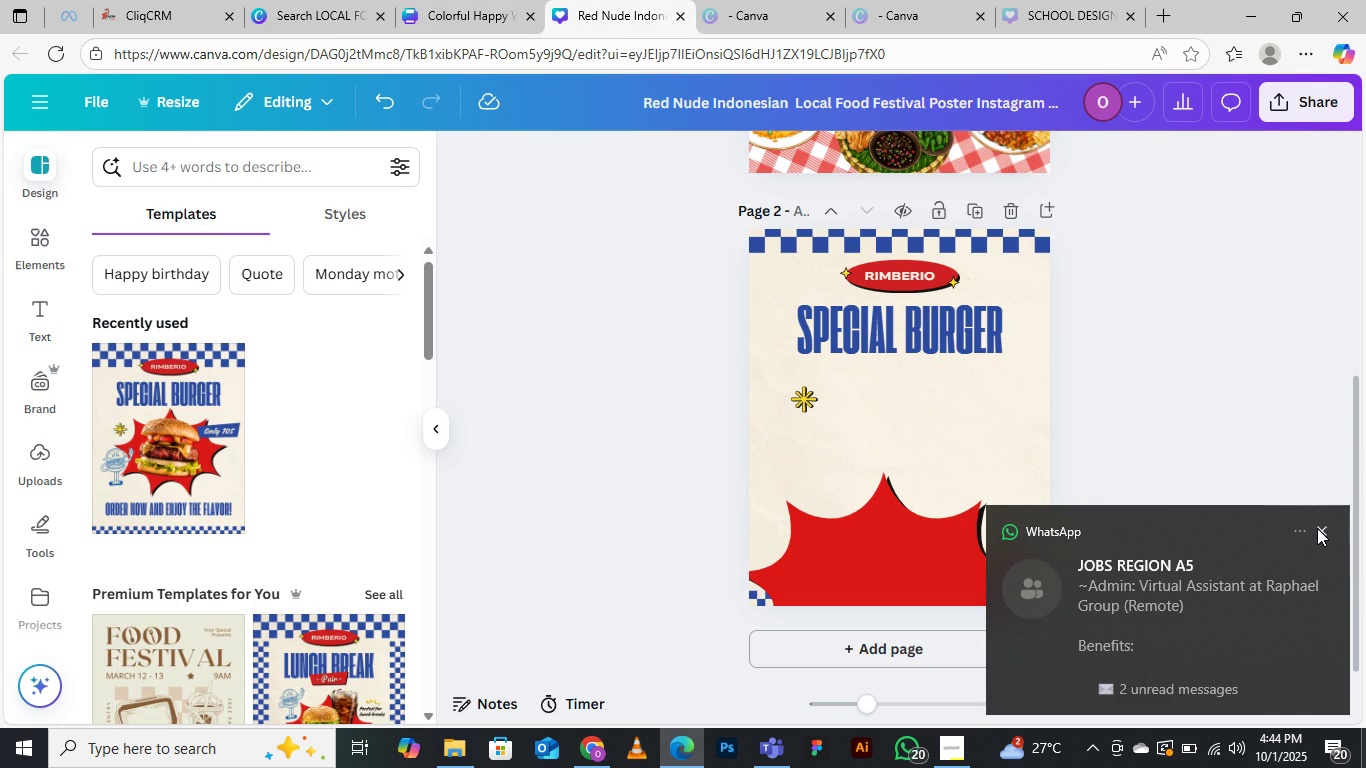 
left_click([1317, 528])